 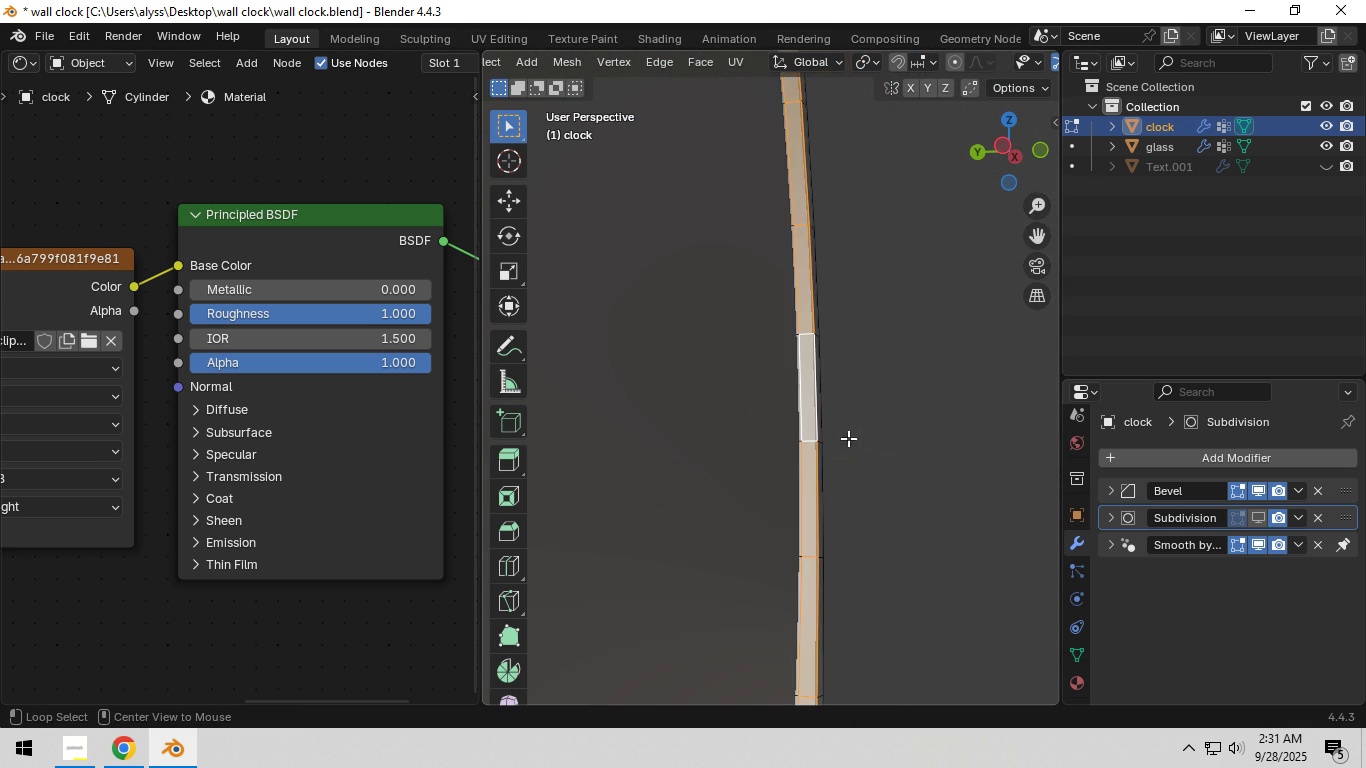 
key(Shift+ShiftLeft)
 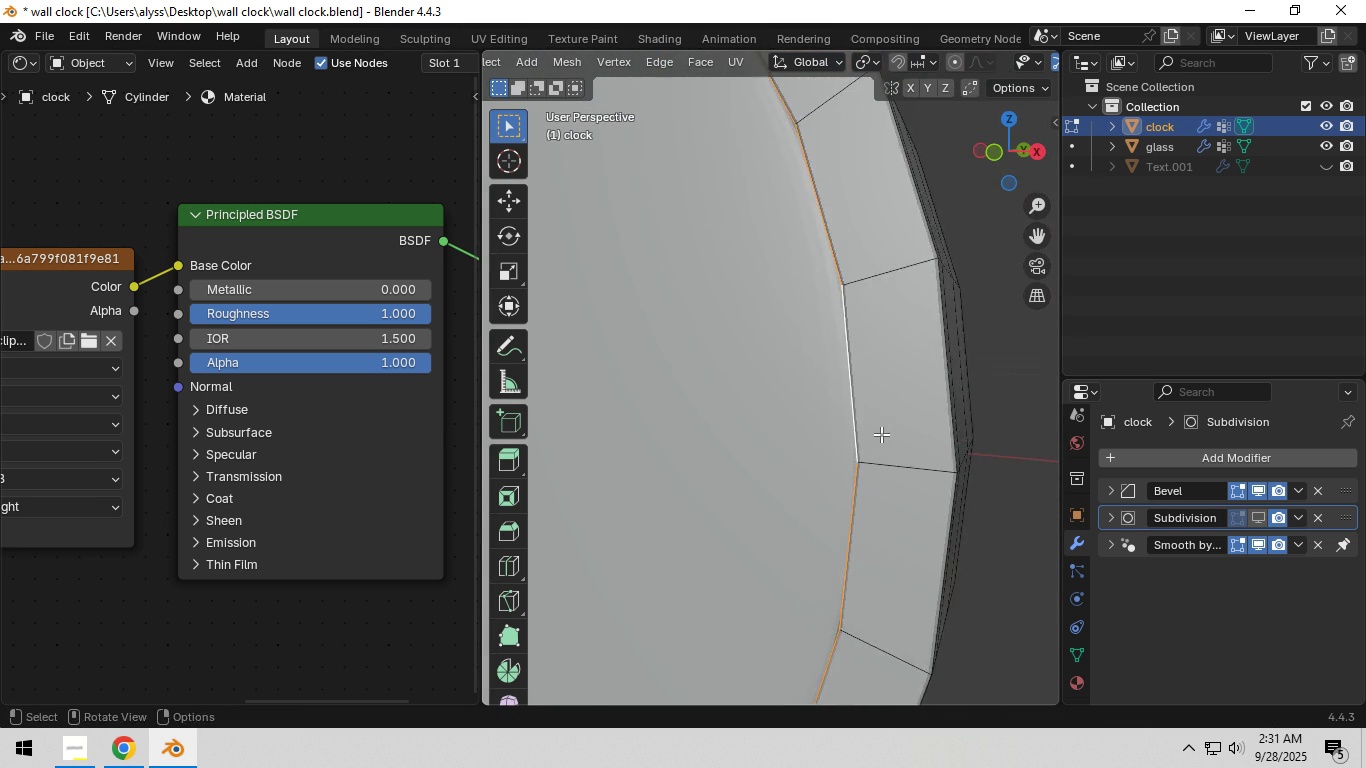 
scroll: coordinate [881, 434], scroll_direction: up, amount: 1.0
 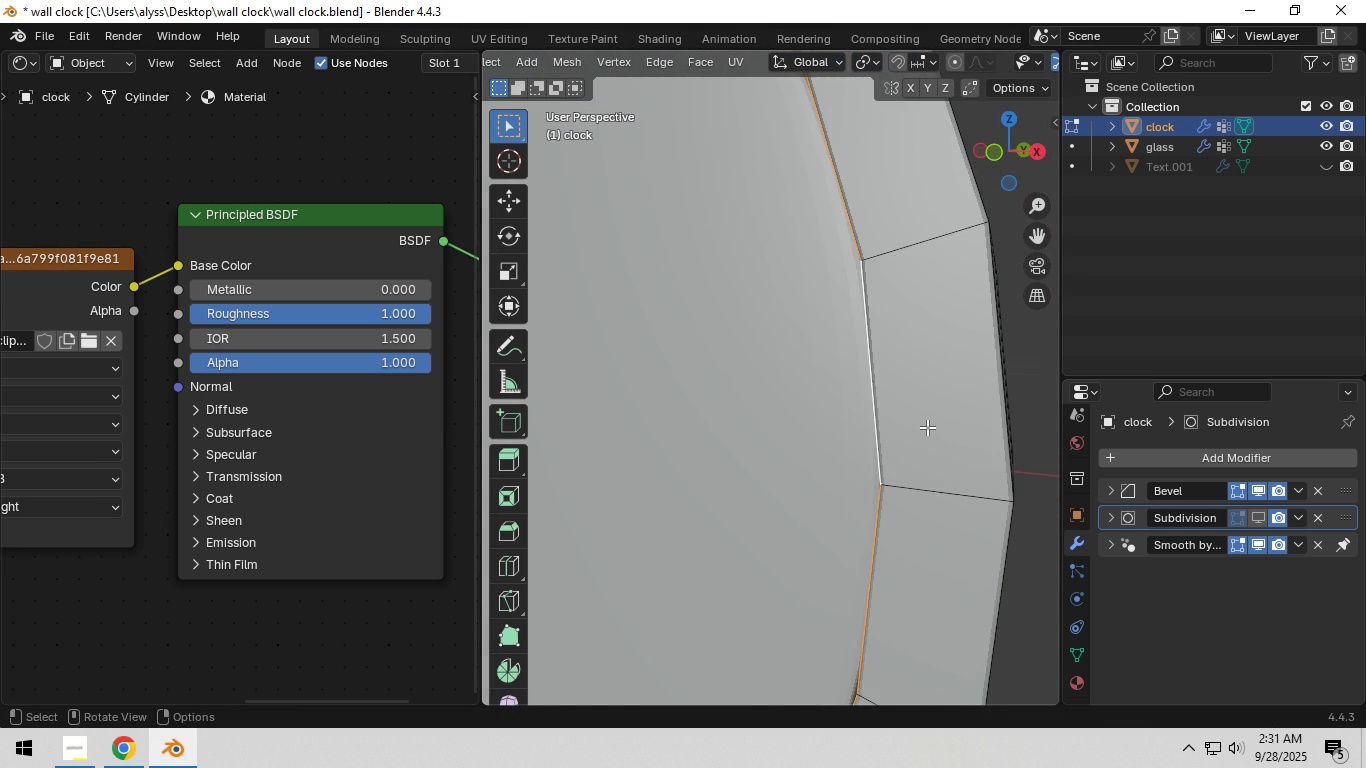 
scroll: coordinate [926, 428], scroll_direction: down, amount: 2.0
 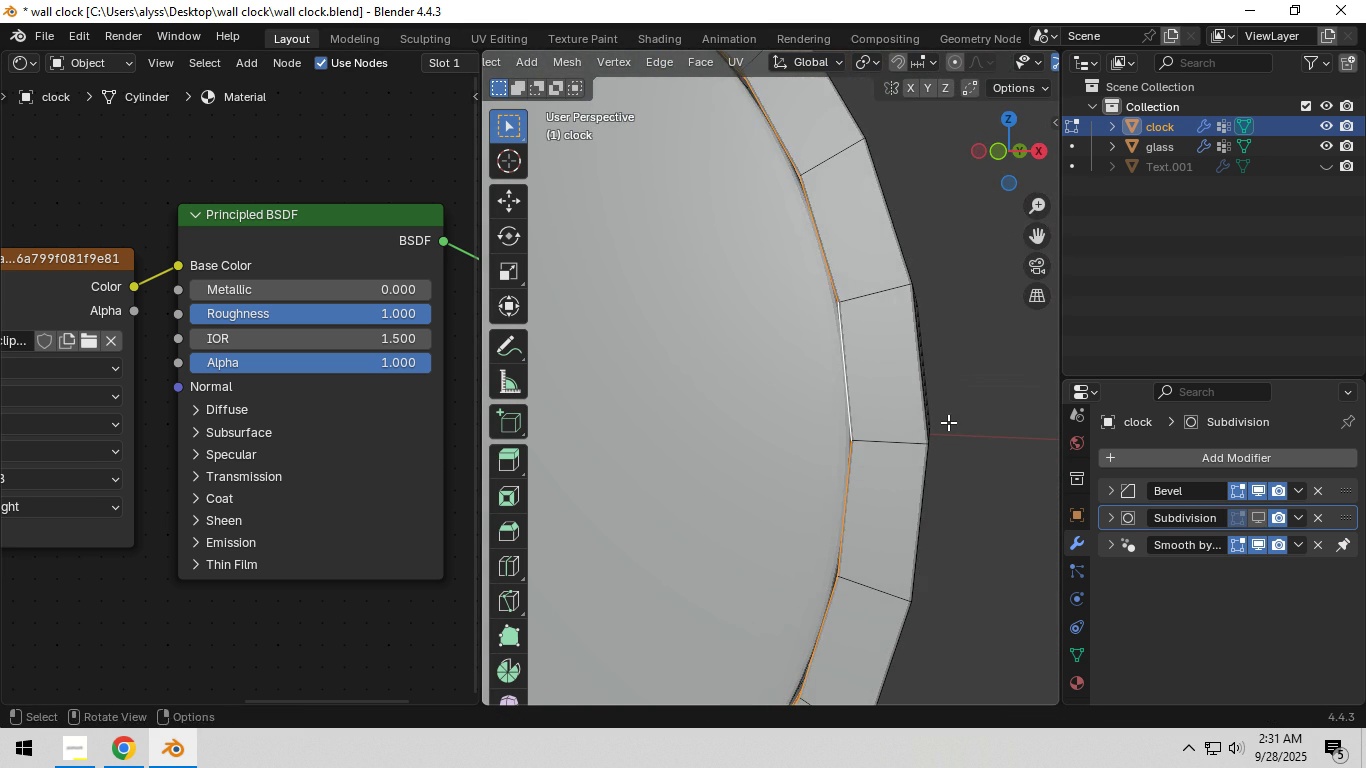 
key(E)
 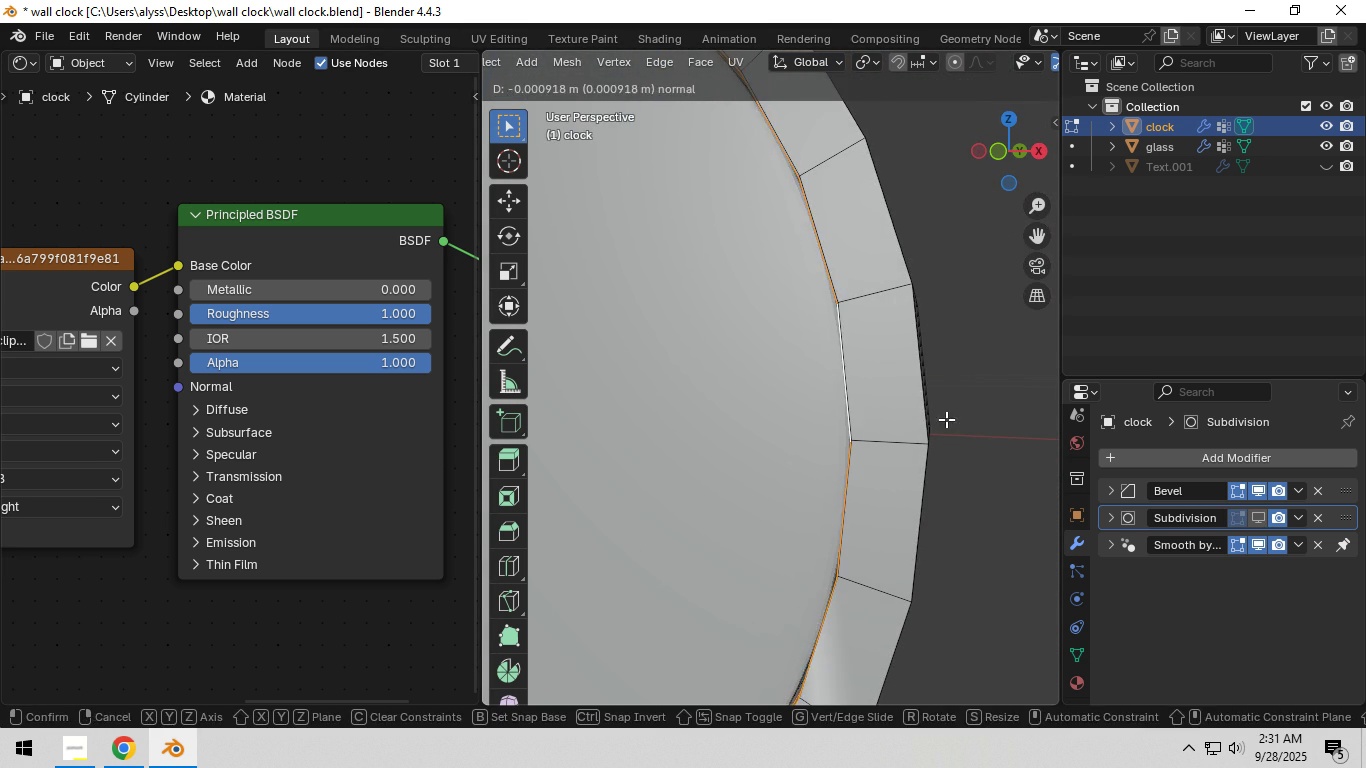 
right_click([946, 419])
 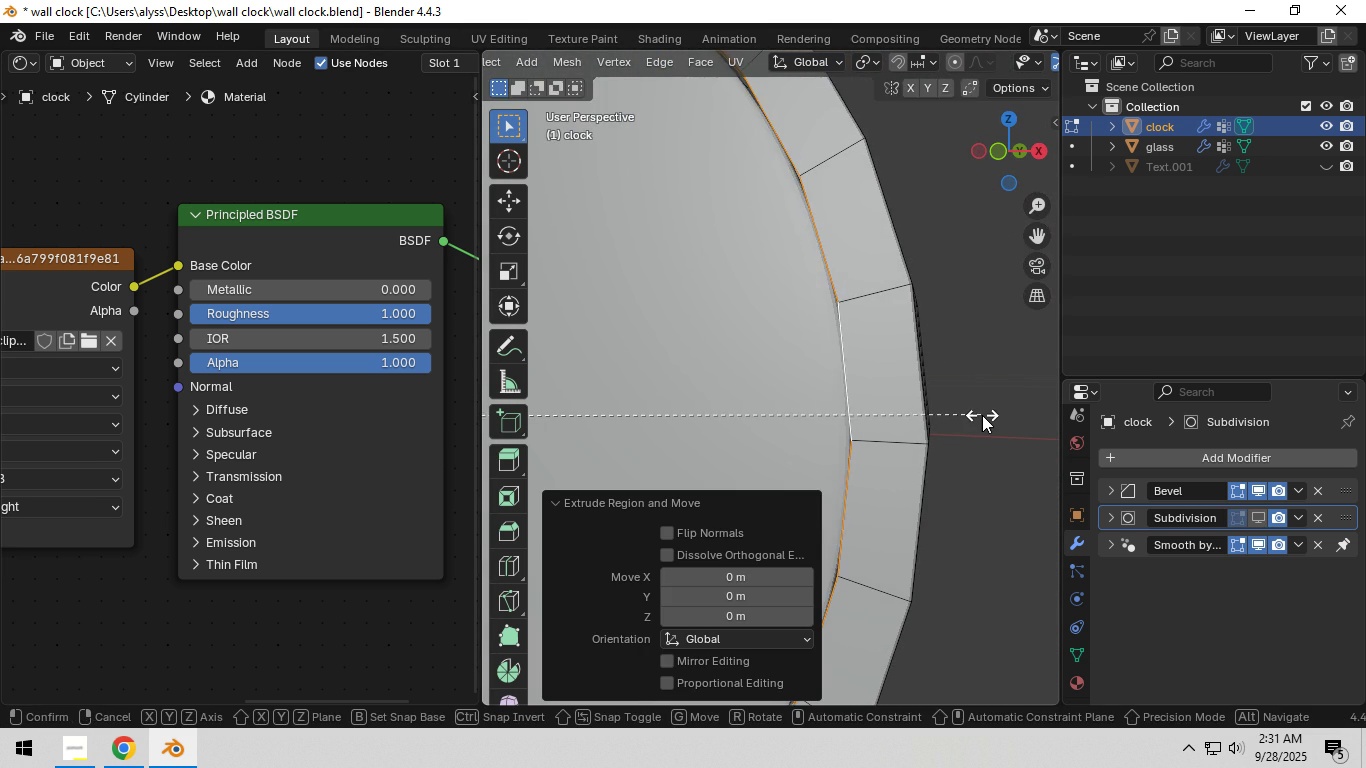 
key(S)
 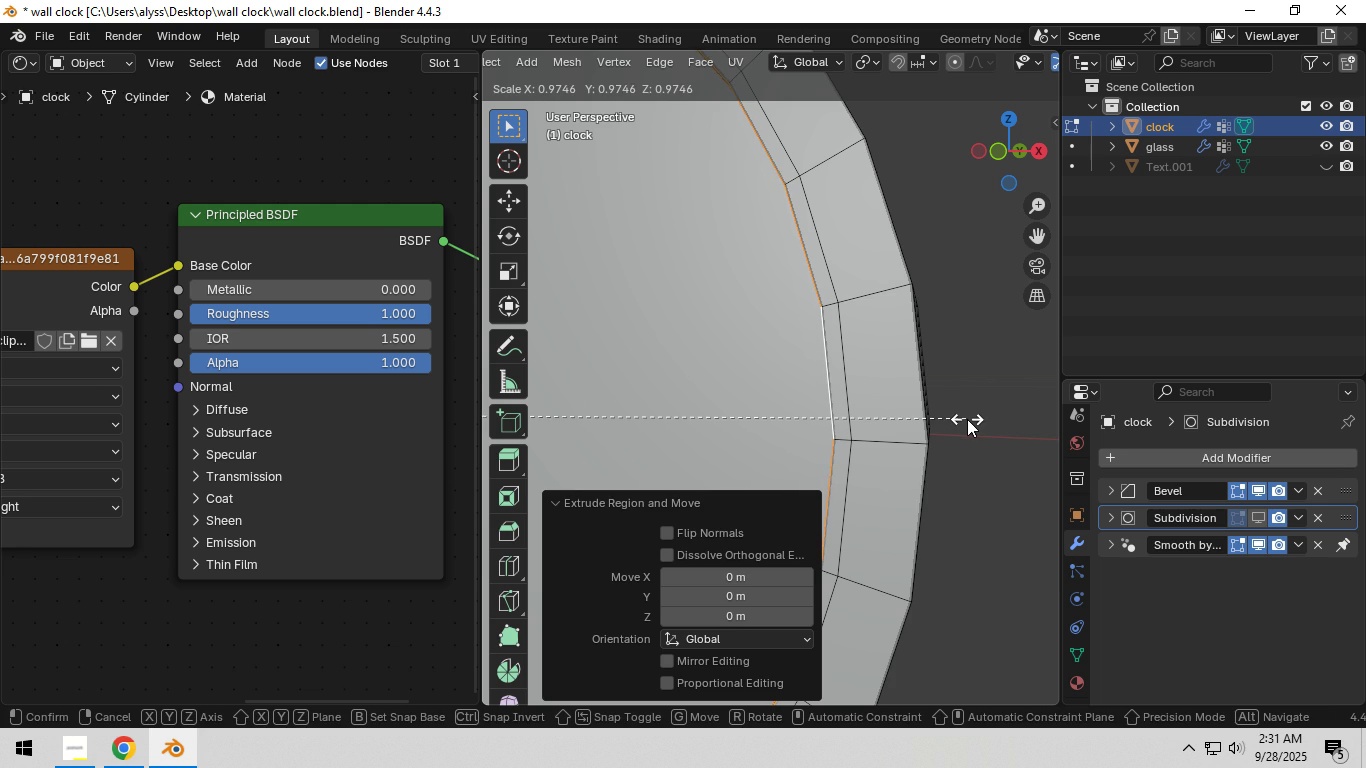 
double_click([1002, 416])
 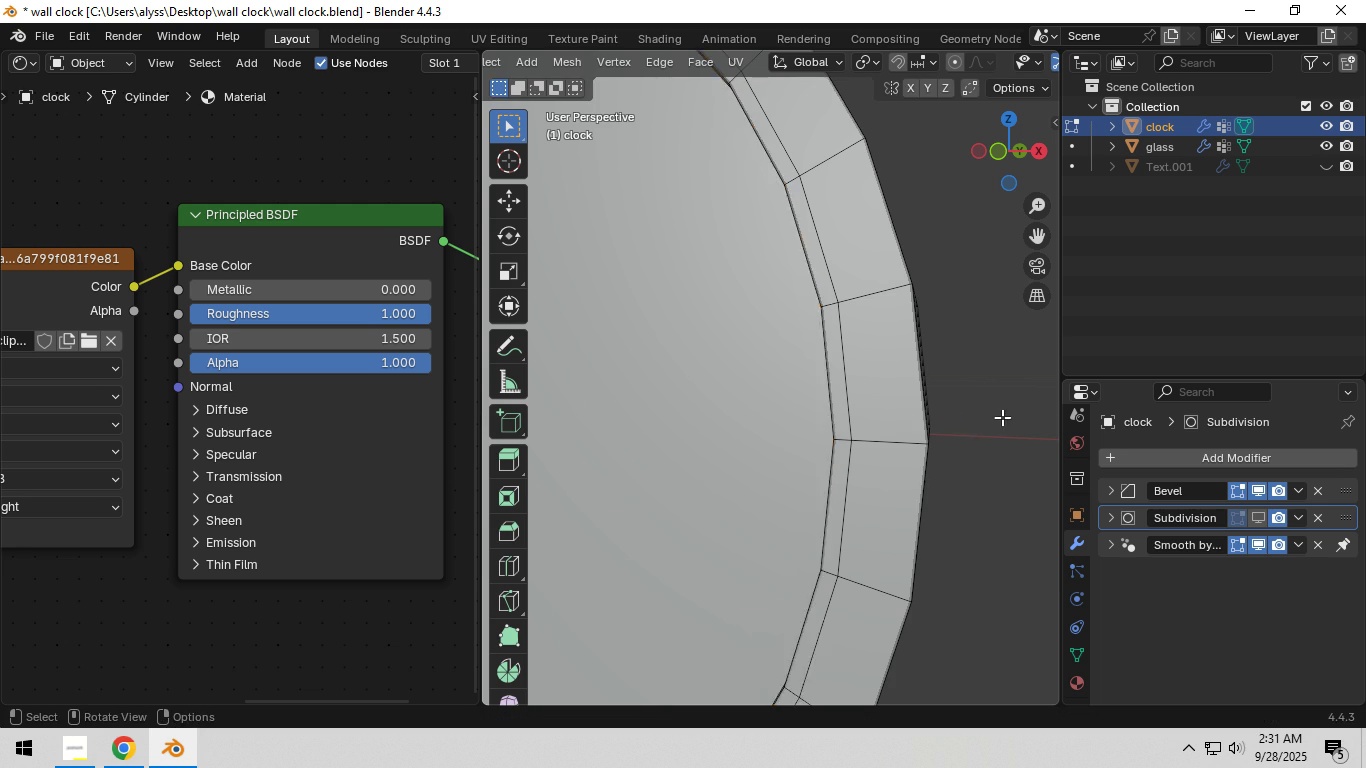 
scroll: coordinate [1002, 417], scroll_direction: down, amount: 2.0
 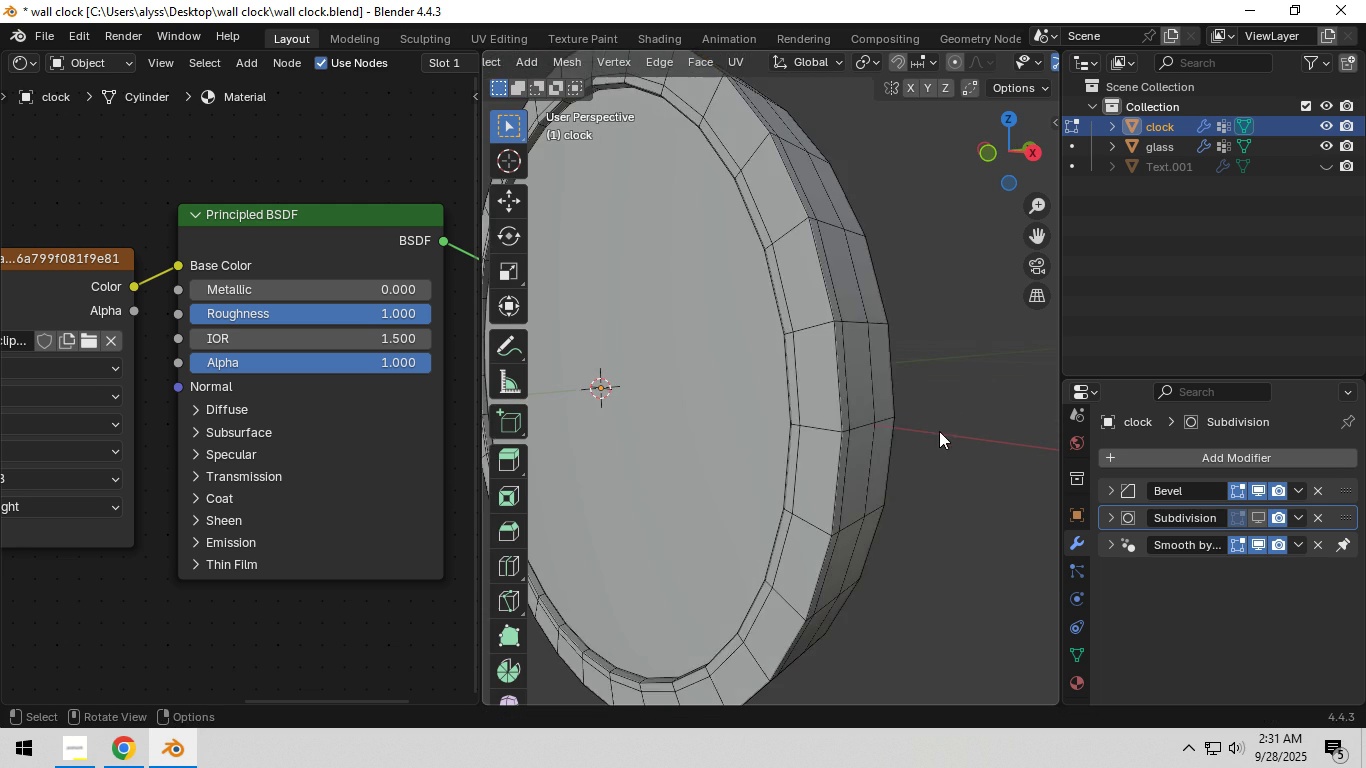 
key(Tab)
 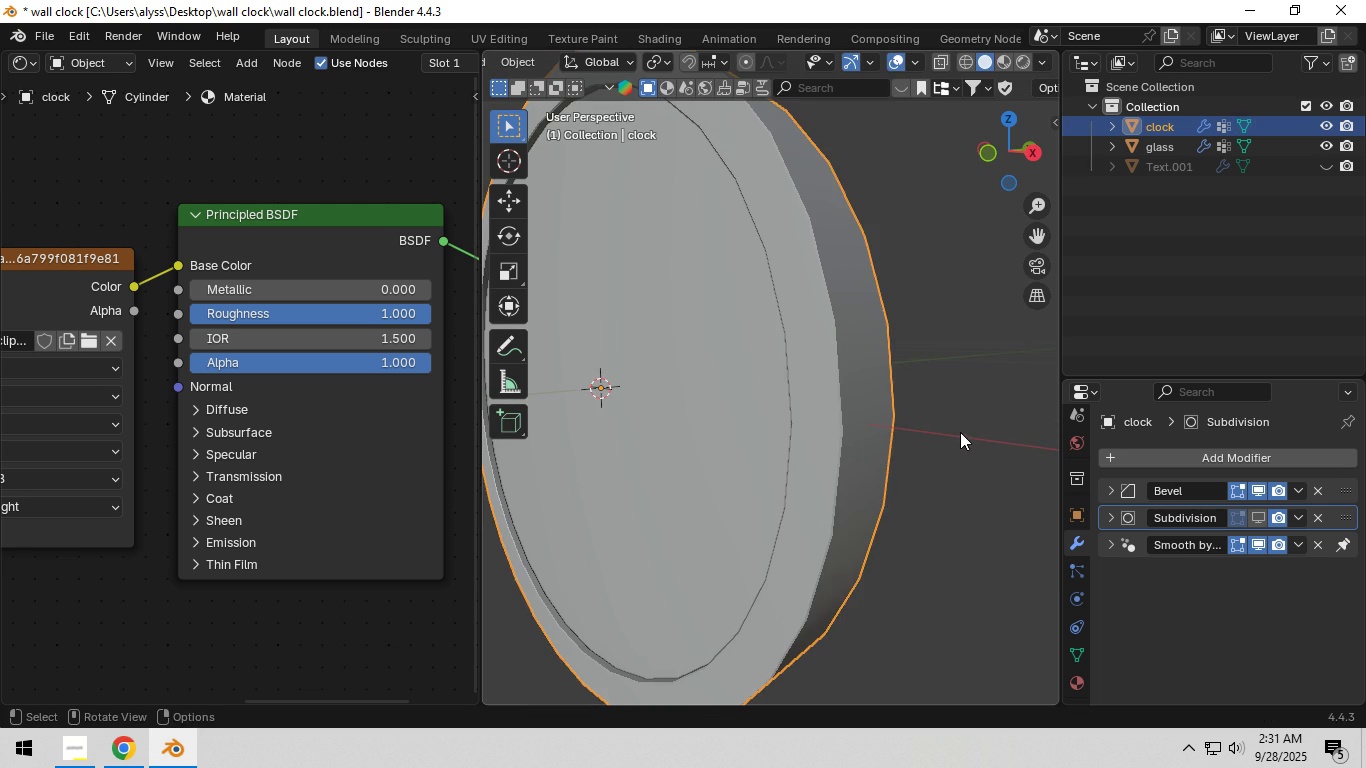 
left_click([960, 432])
 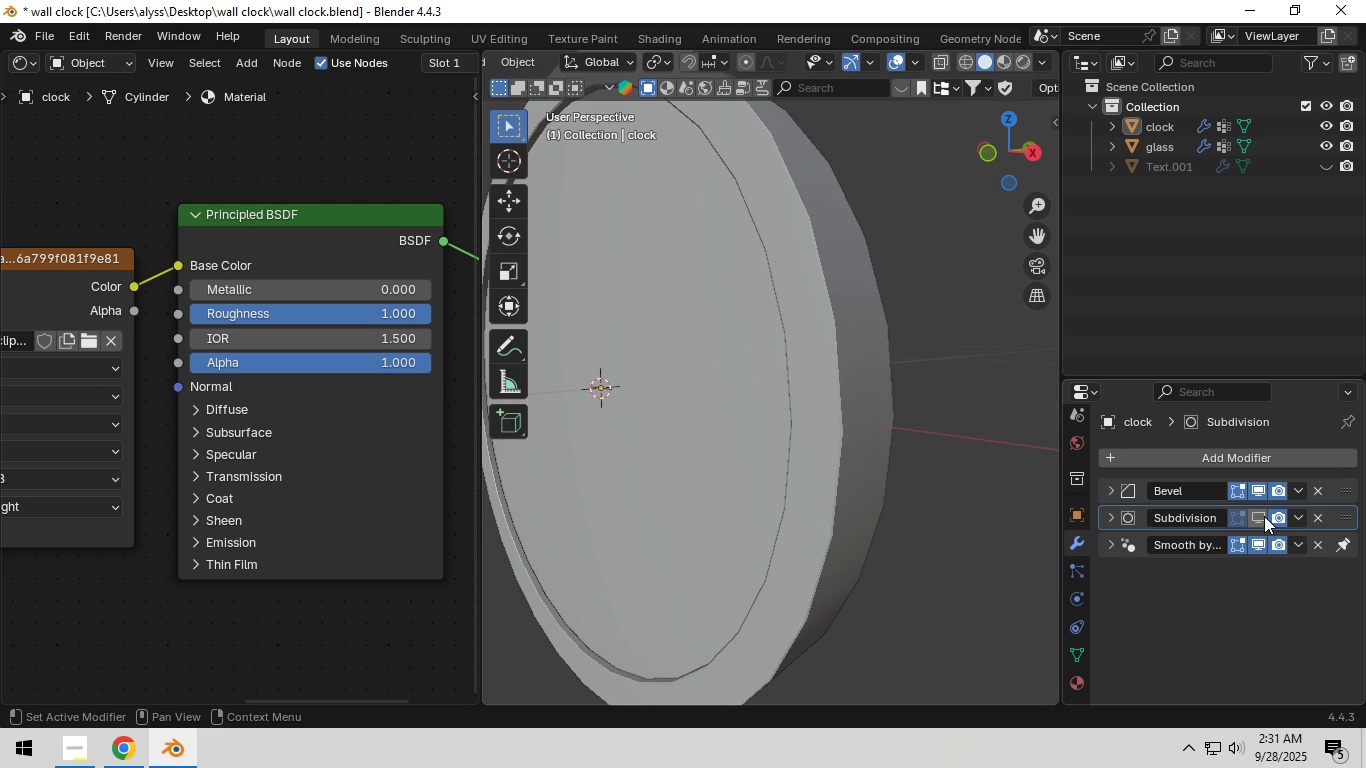 
left_click([1264, 516])
 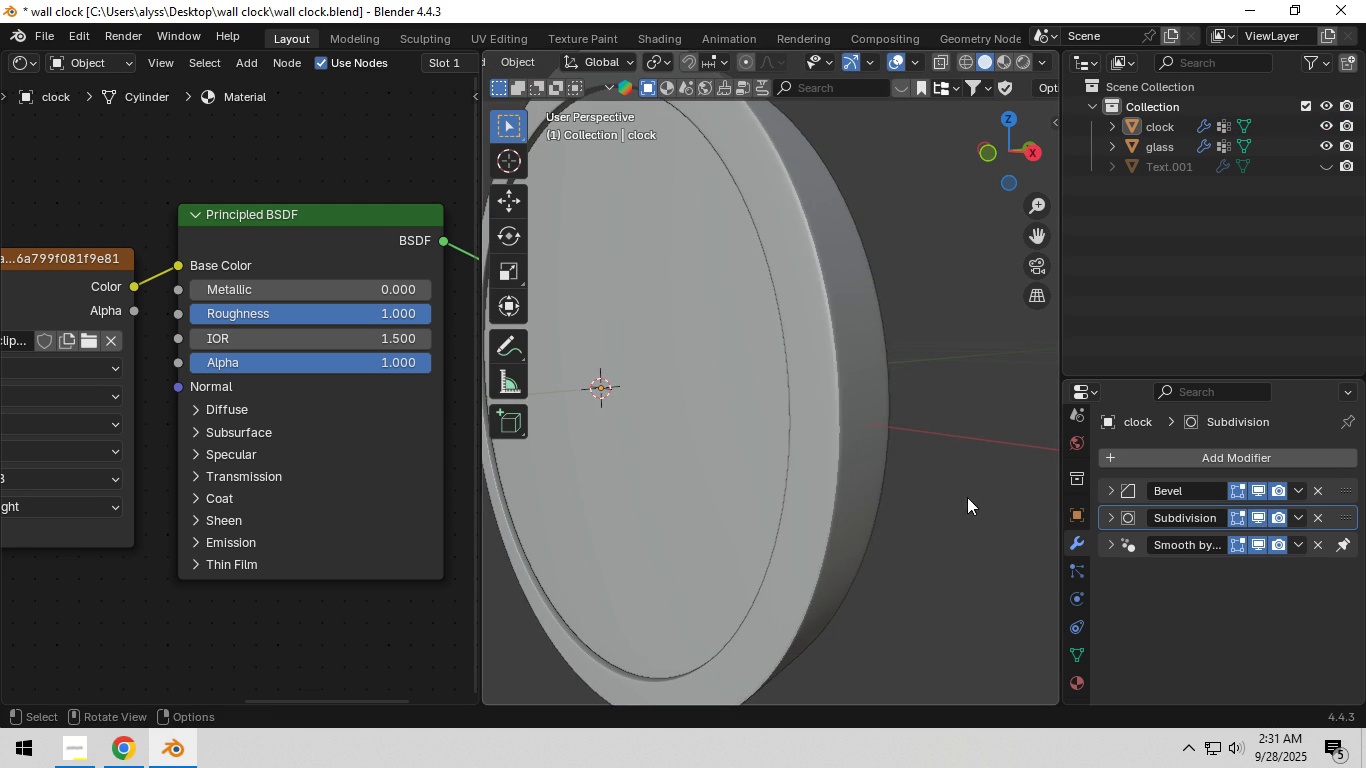 
left_click([967, 497])
 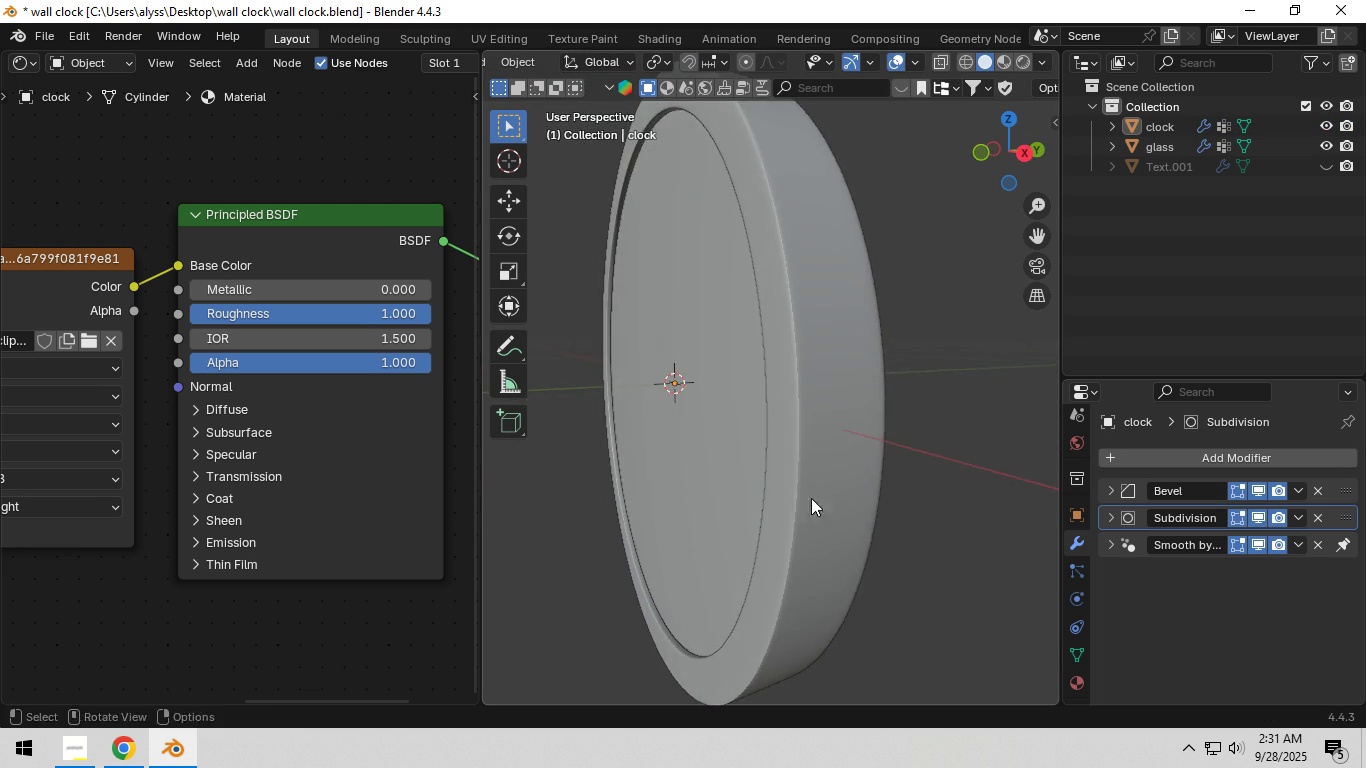 
key(Shift+ShiftLeft)